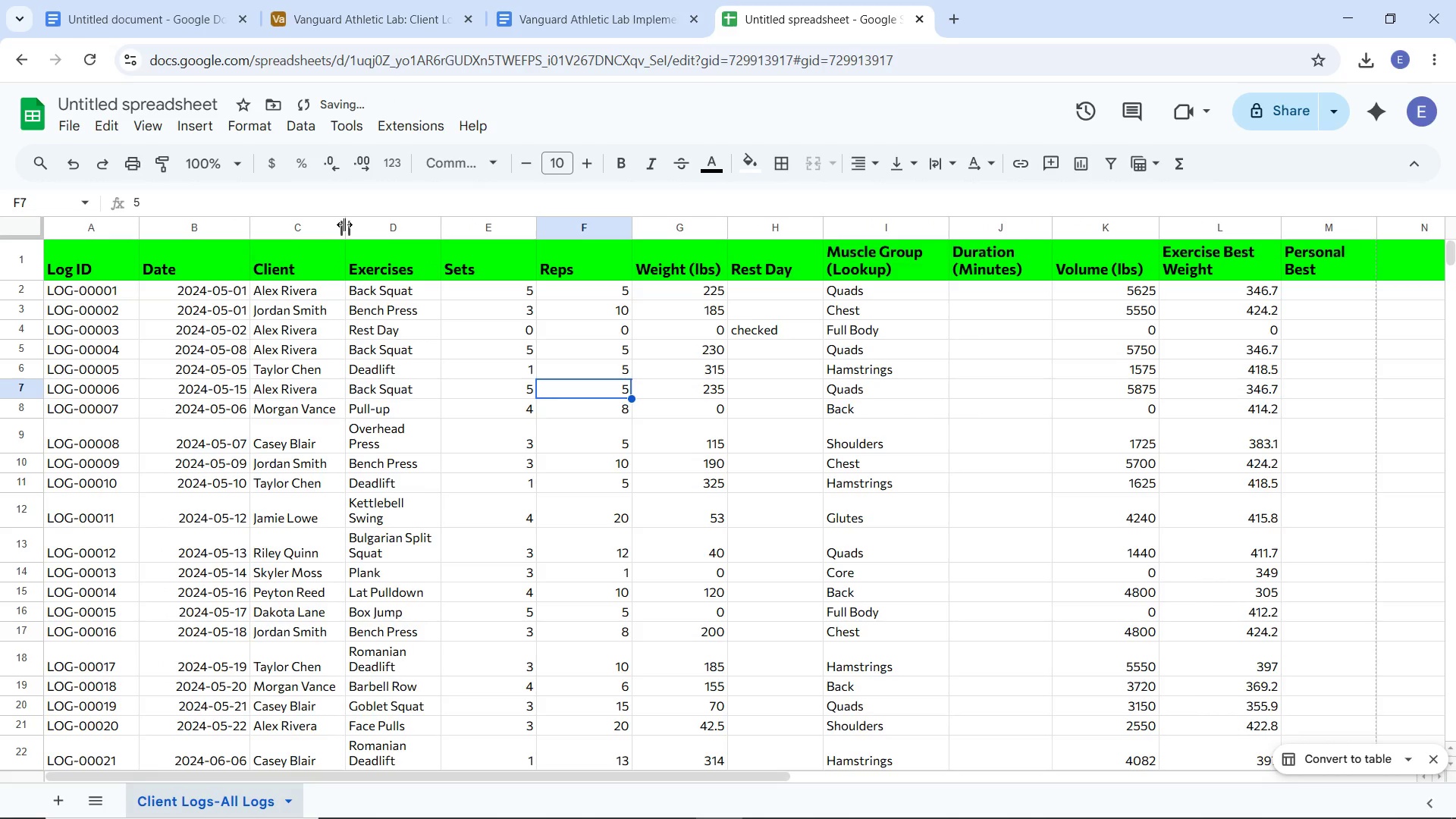 
left_click_drag(start_coordinate=[344, 224], to_coordinate=[351, 225])
 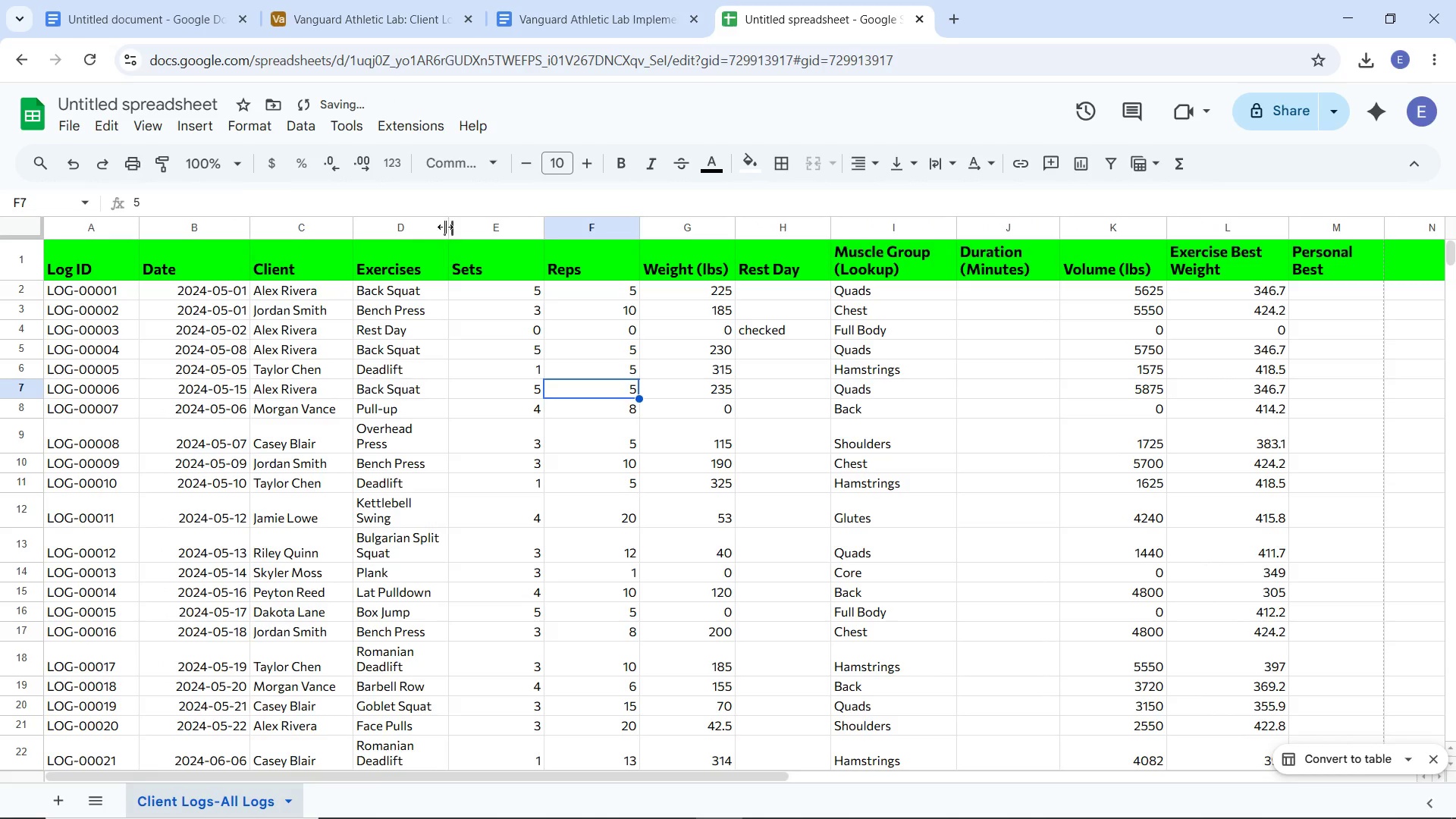 
left_click_drag(start_coordinate=[445, 227], to_coordinate=[457, 228])
 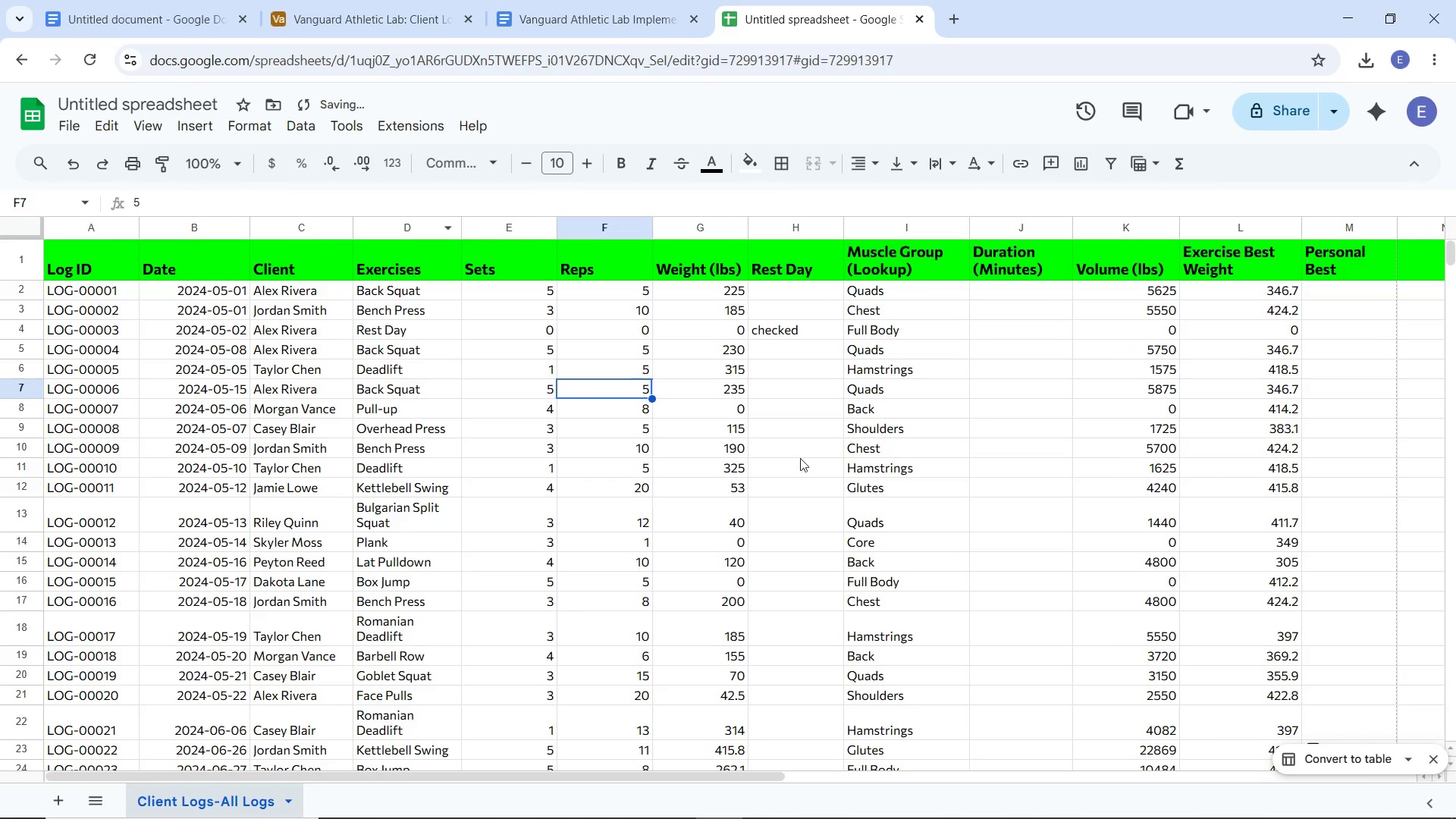 
left_click([803, 461])
 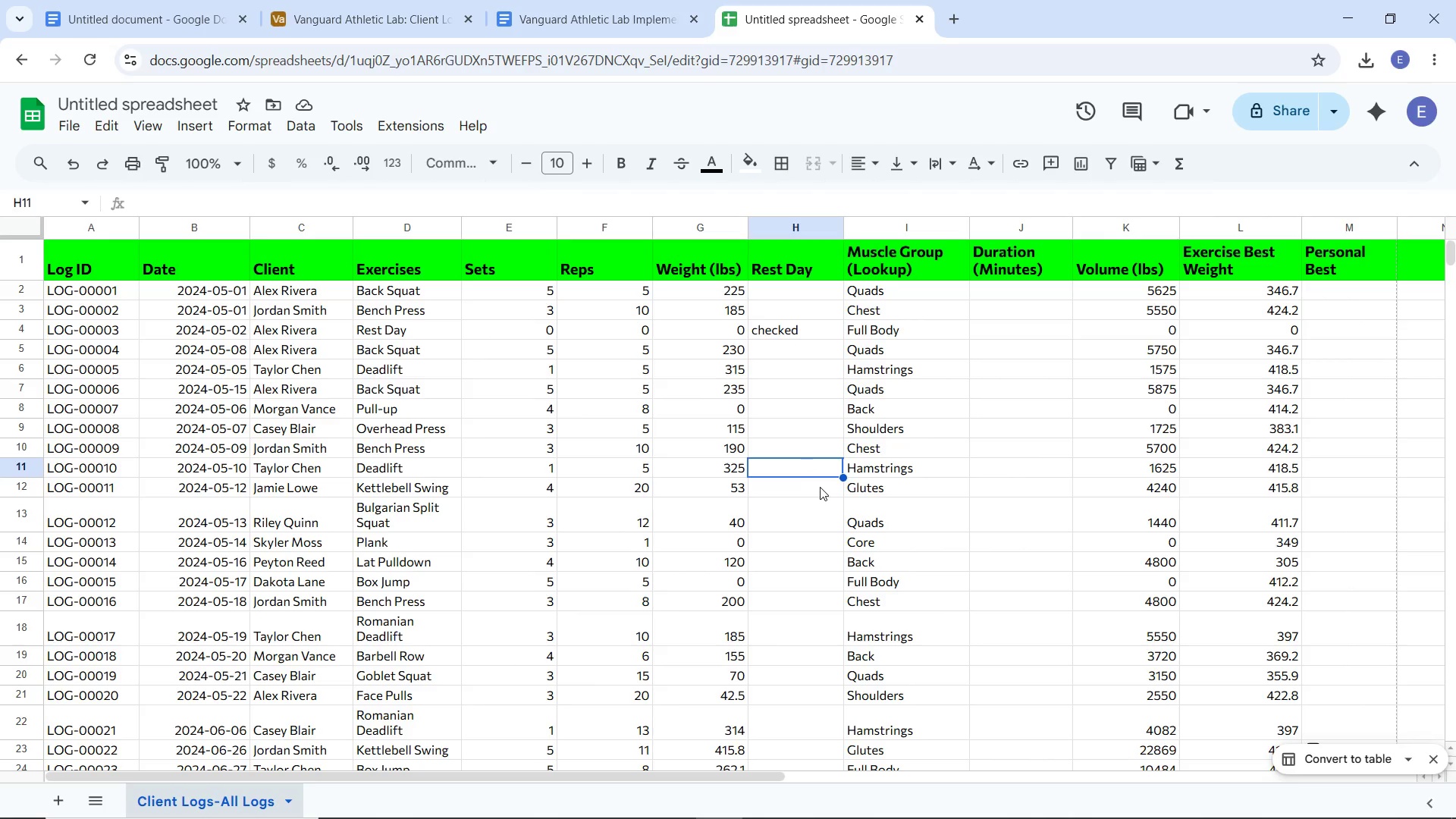 
wait(11.45)
 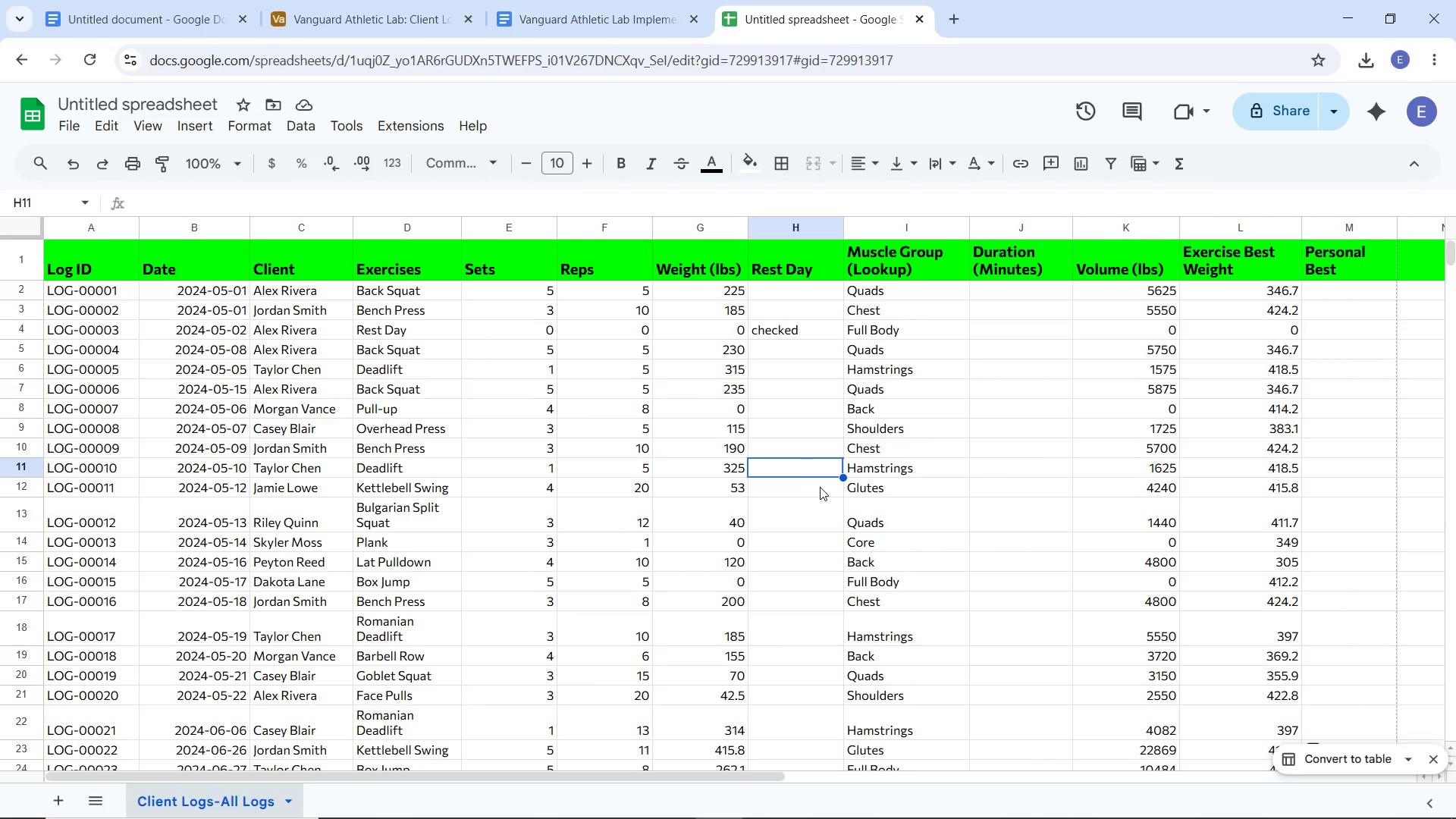 
left_click([113, 104])
 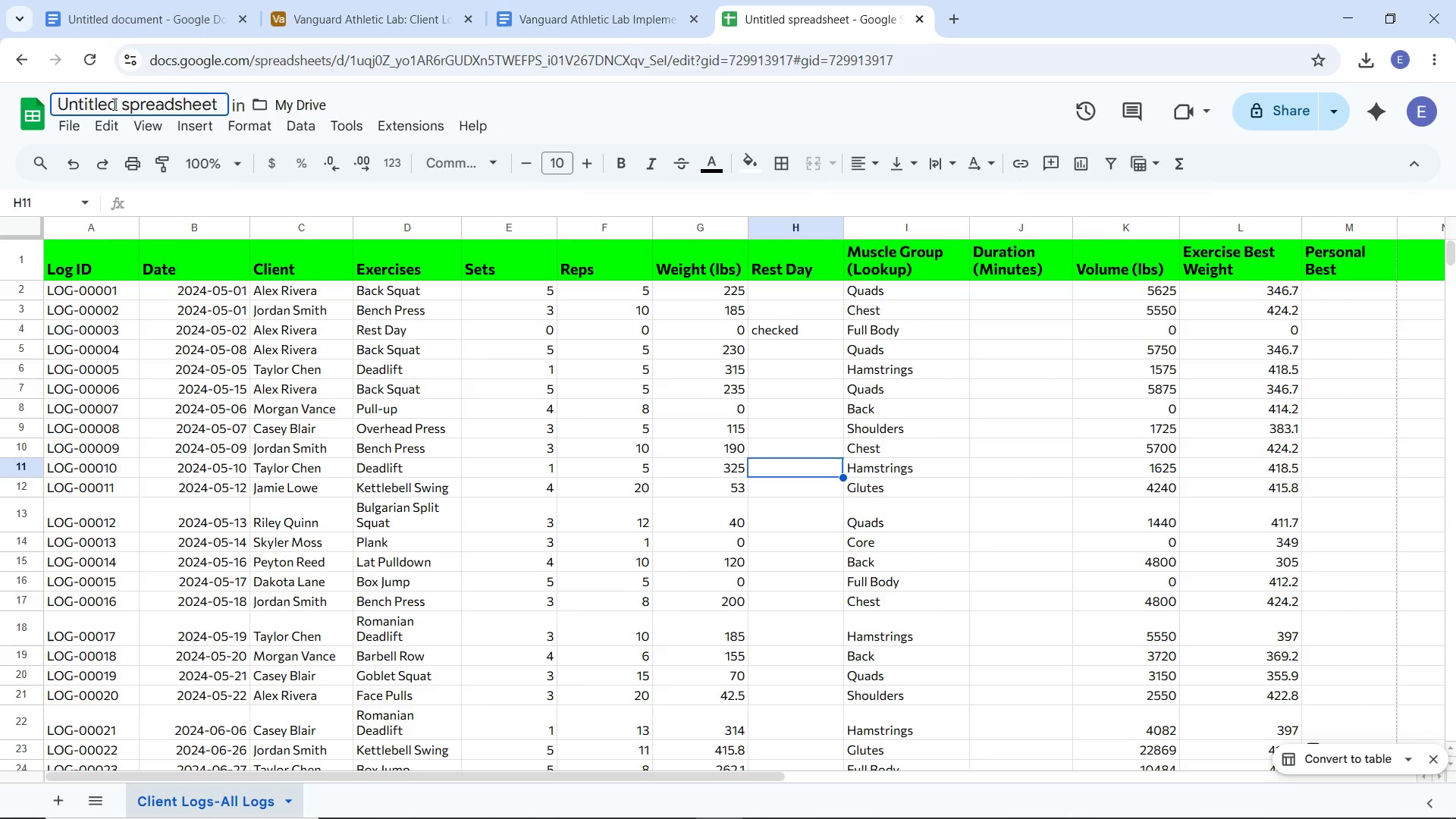 
key(Control+A)
 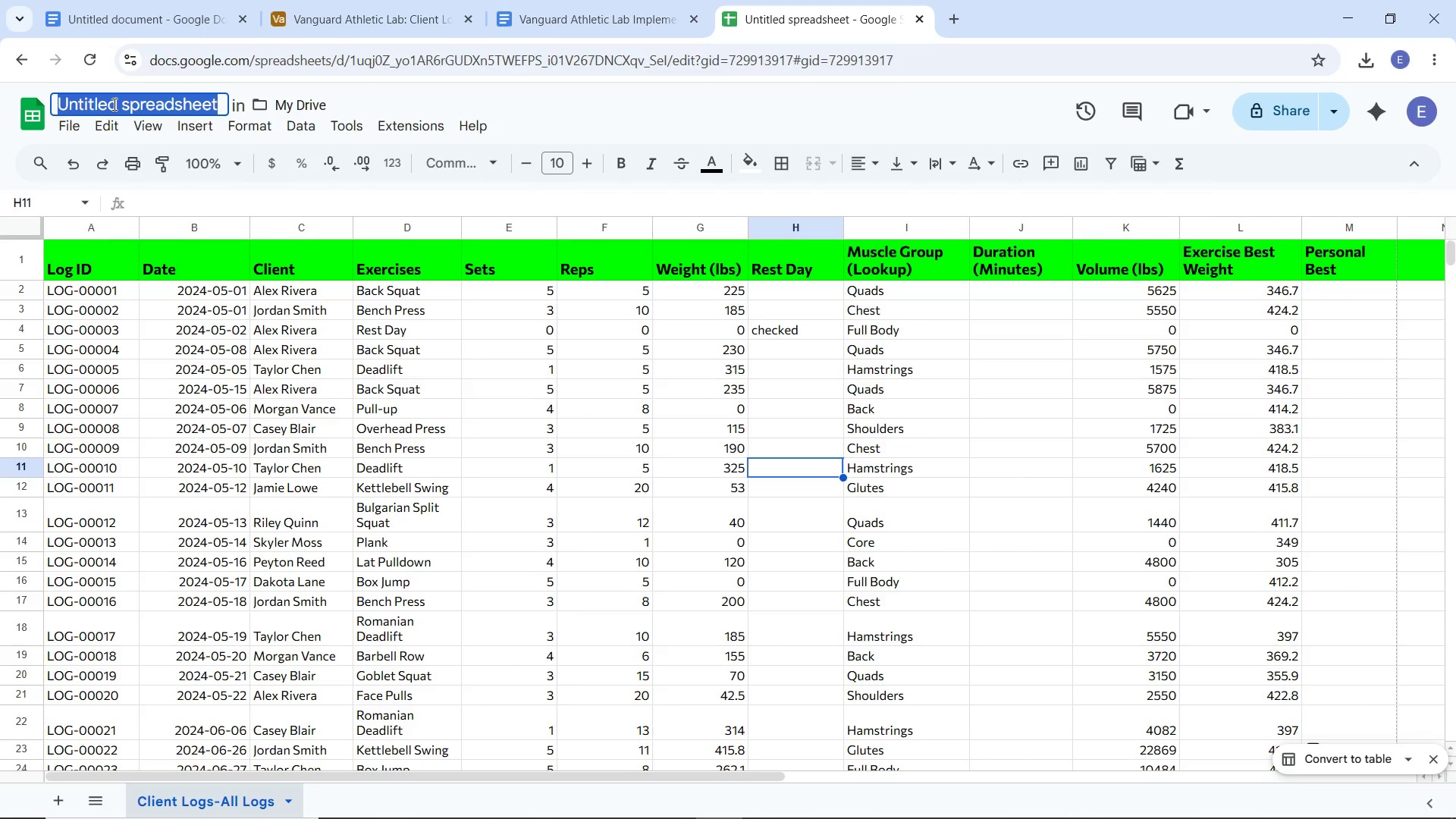 
type(Vanguard Client Logs Export)
 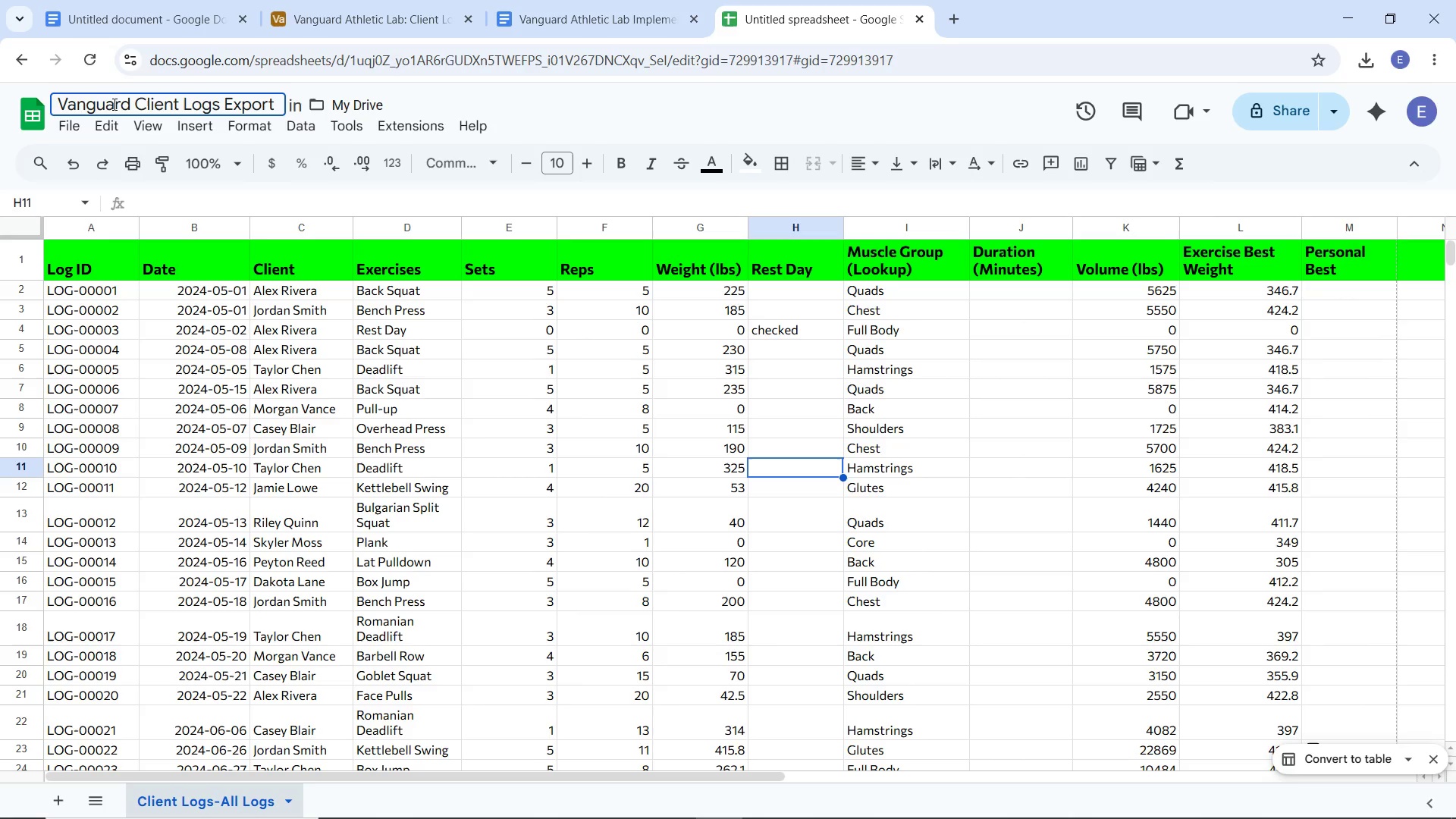 
left_click([535, 123])
 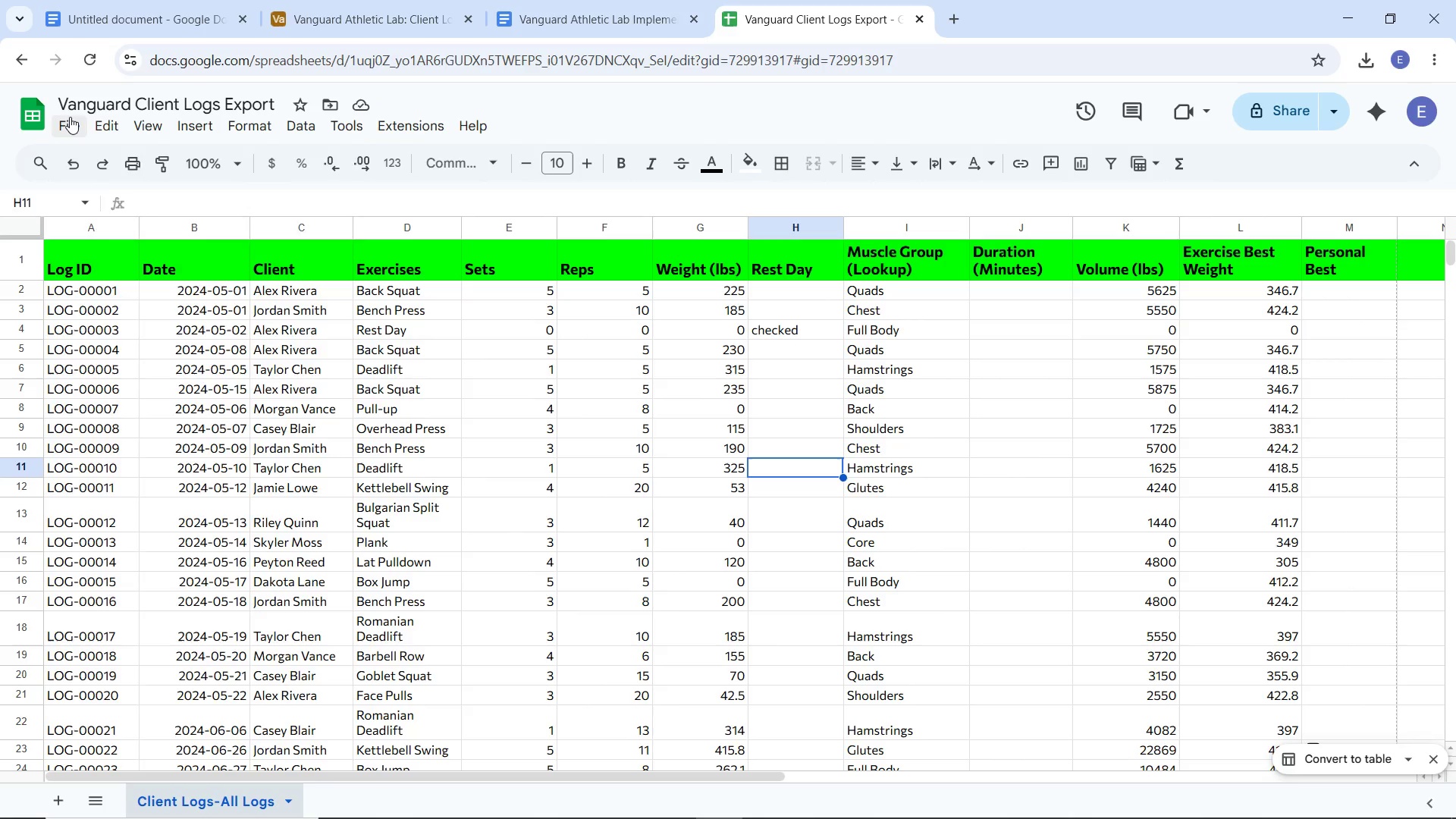 
left_click([70, 117])
 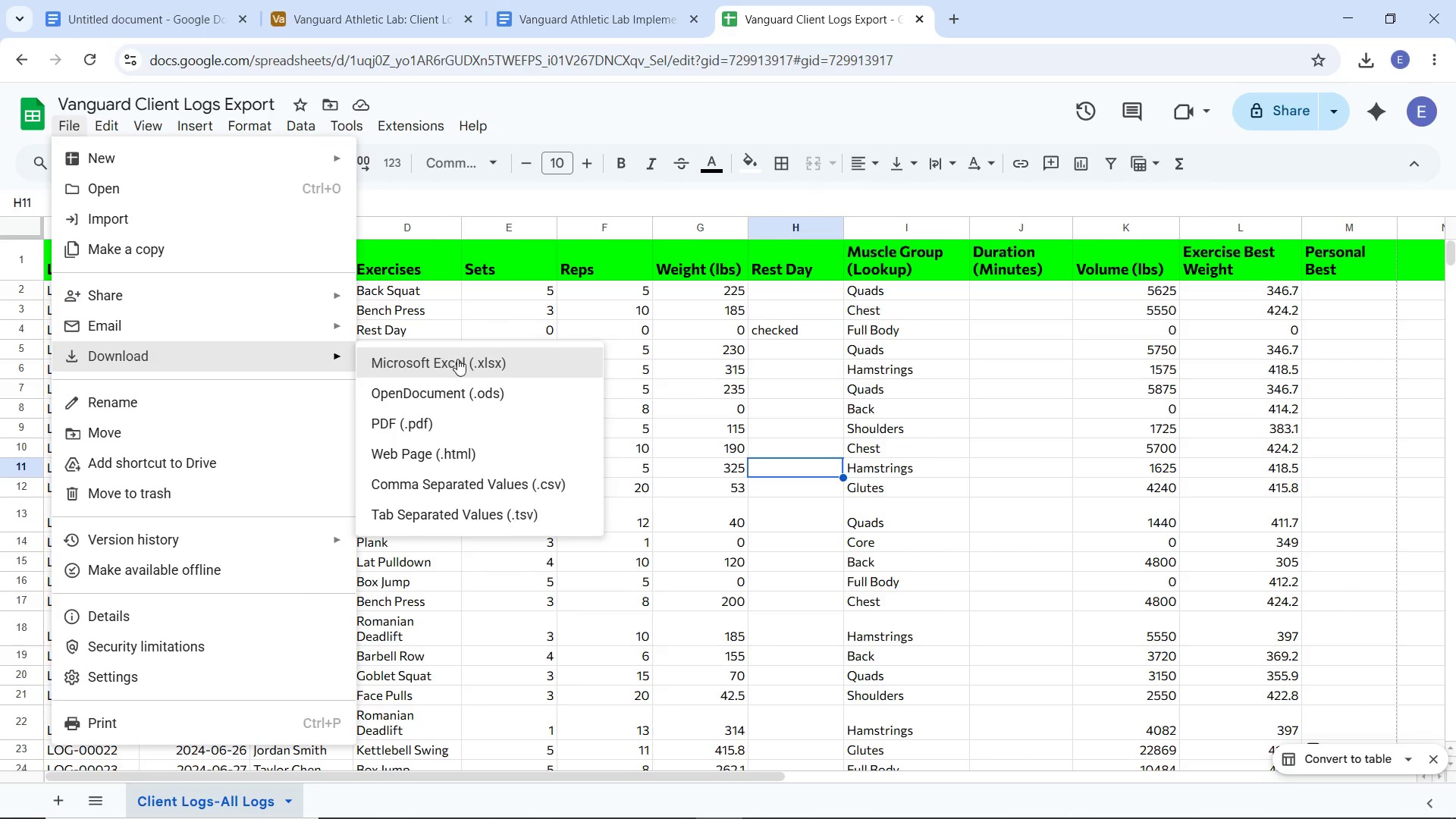 
left_click([463, 360])
 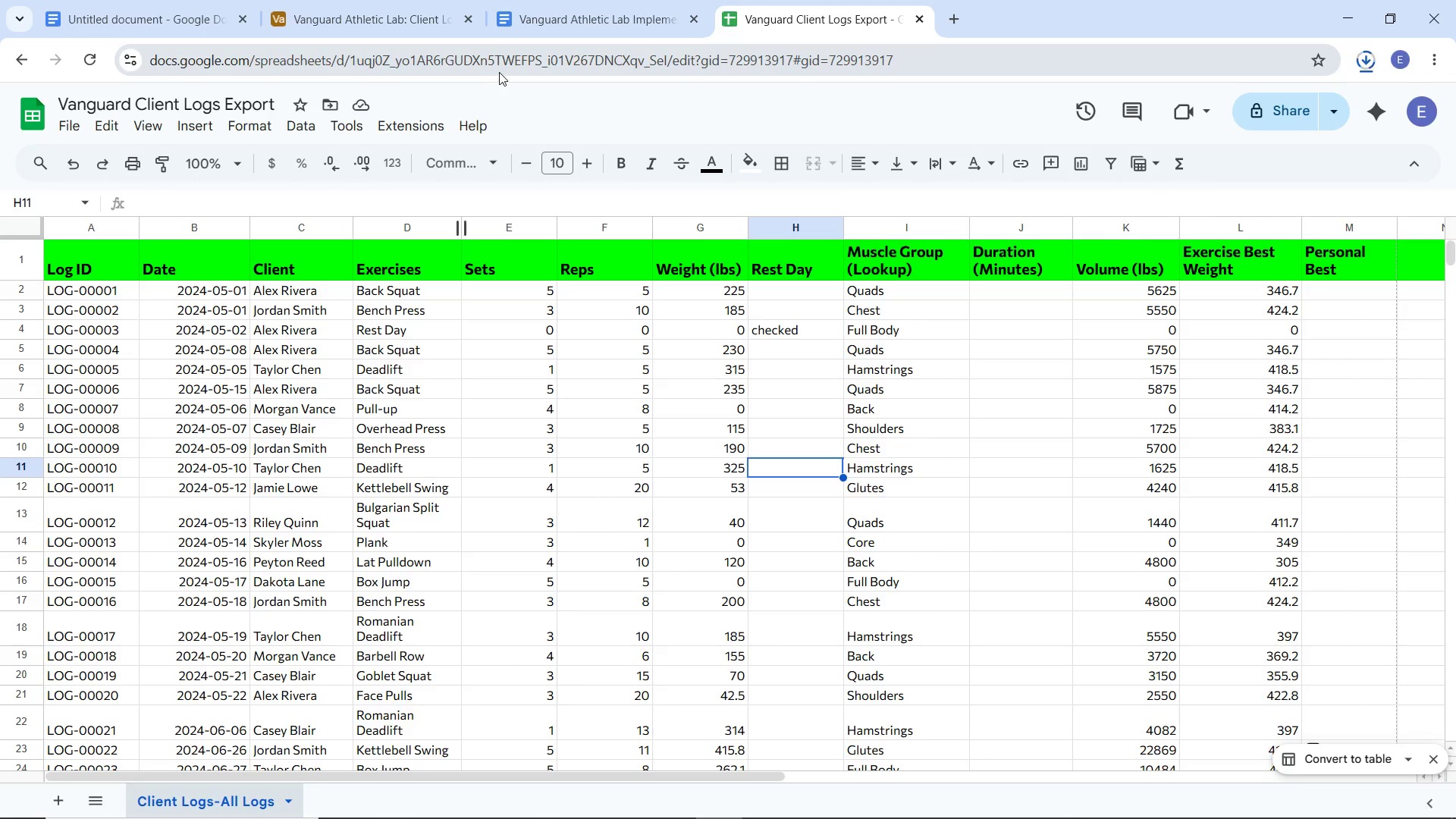 
left_click([186, 32])
 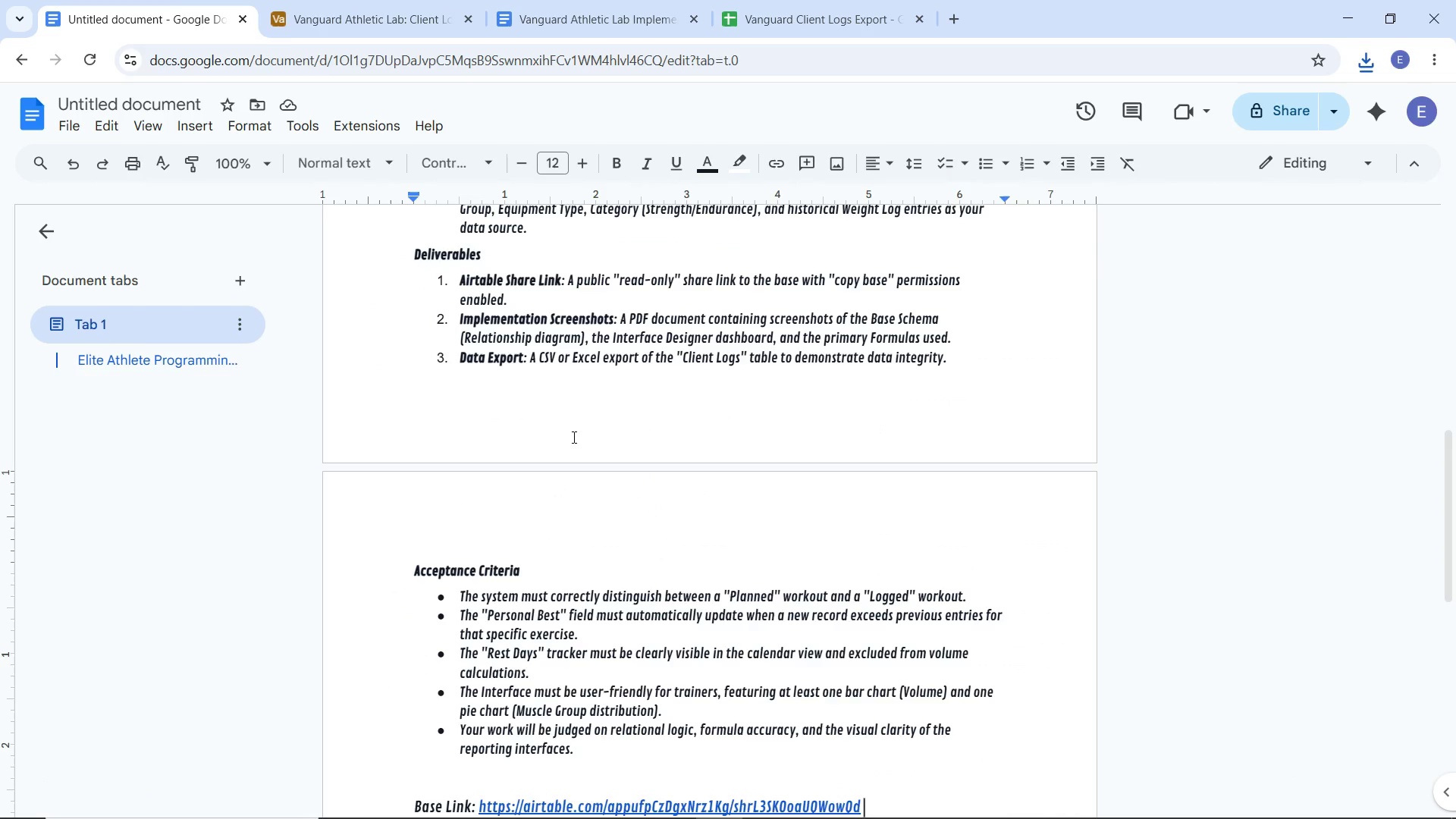 
scroll: coordinate [577, 447], scroll_direction: none, amount: 0.0
 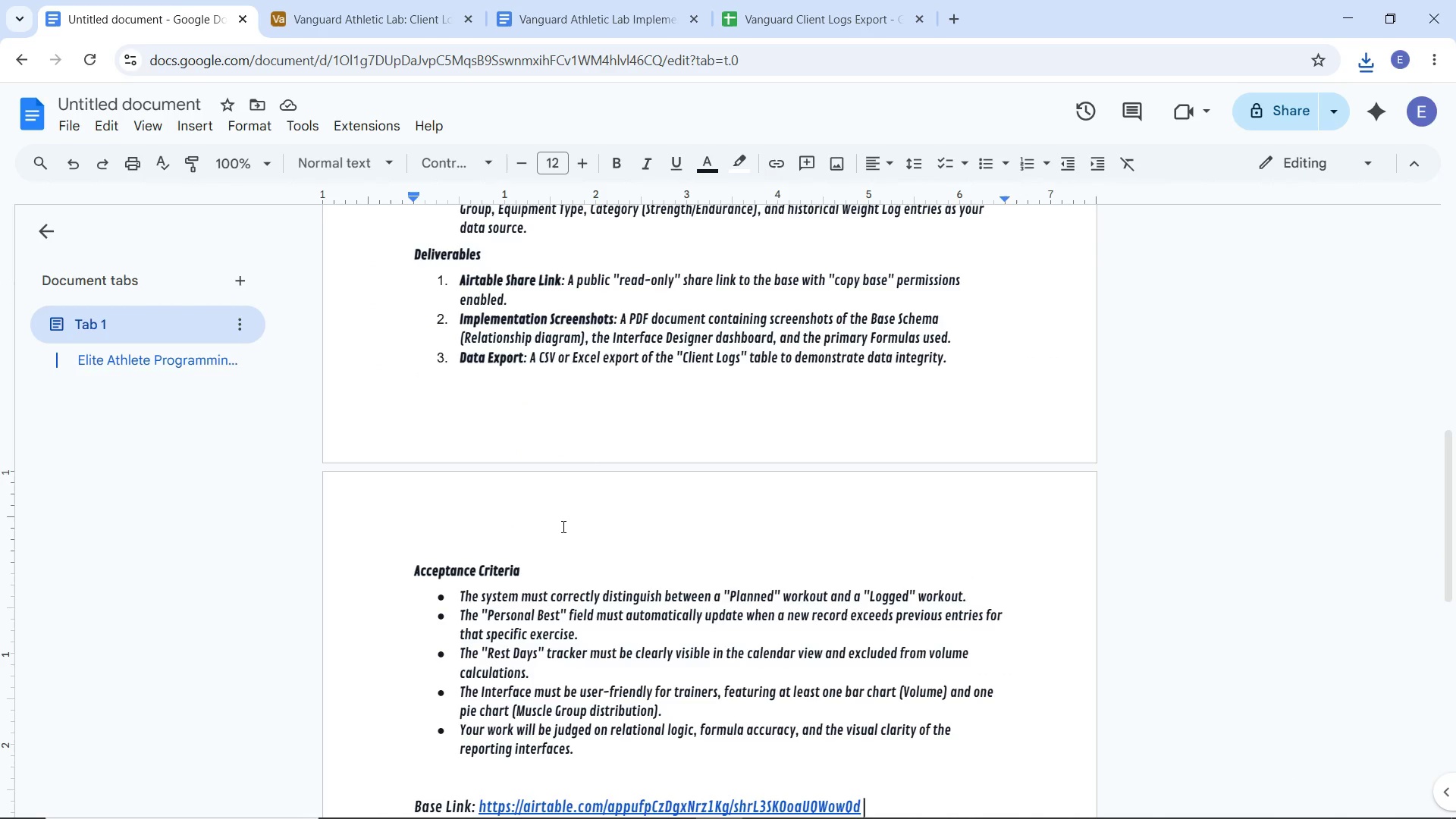 
scroll: coordinate [562, 526], scroll_direction: down, amount: 1.0
 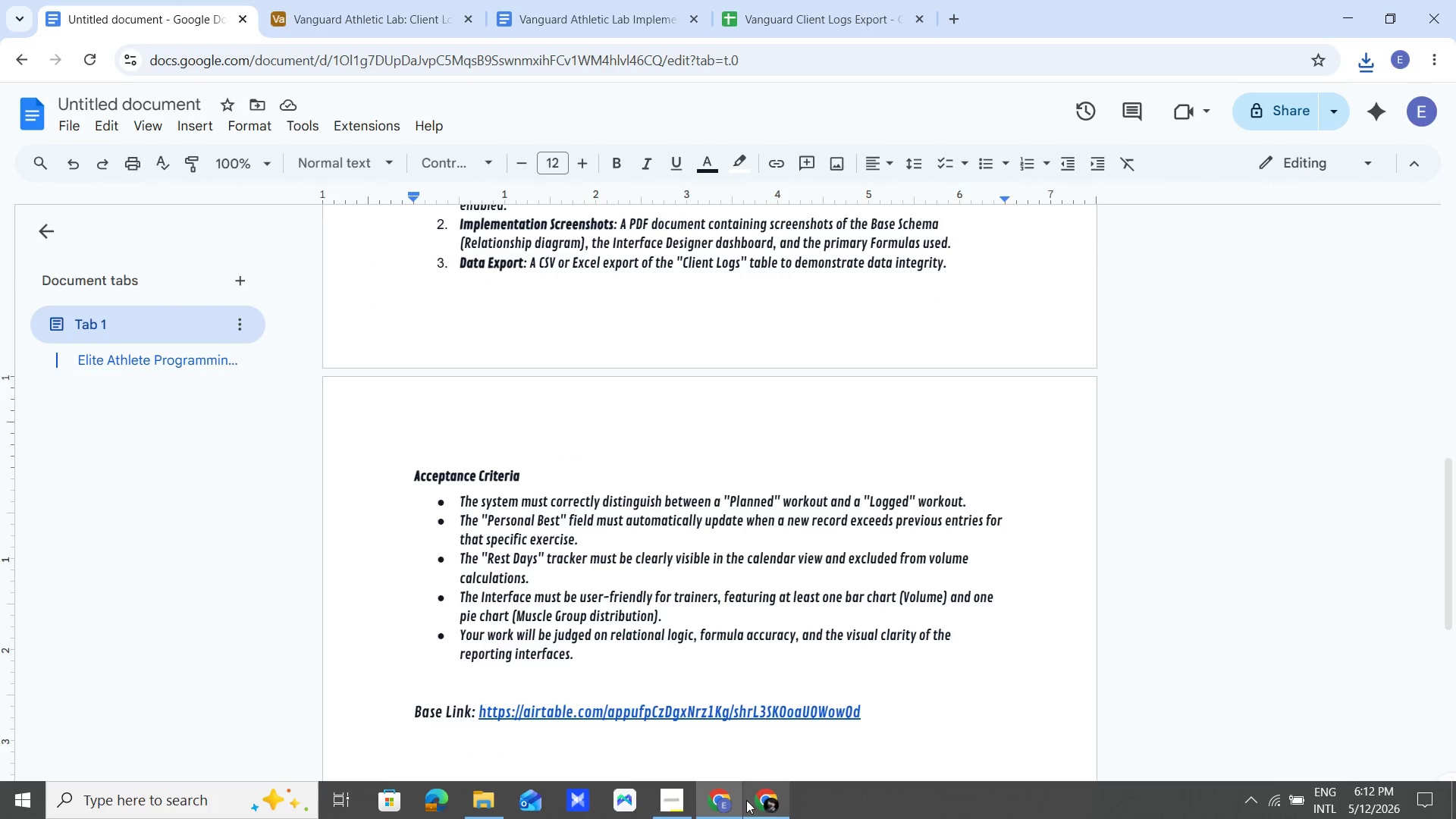 
left_click([666, 811])